 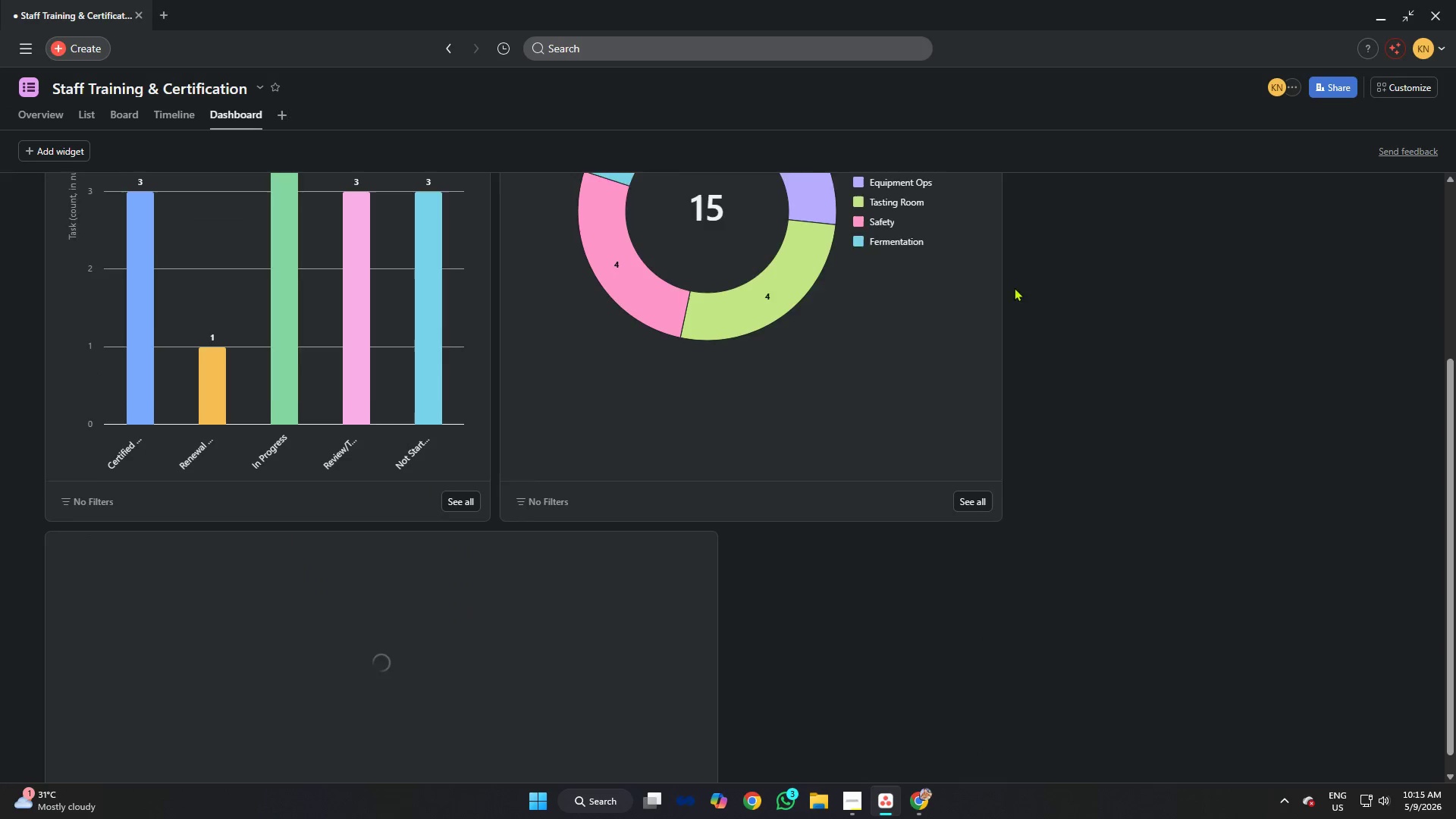 
left_click_drag(start_coordinate=[715, 575], to_coordinate=[541, 554])
 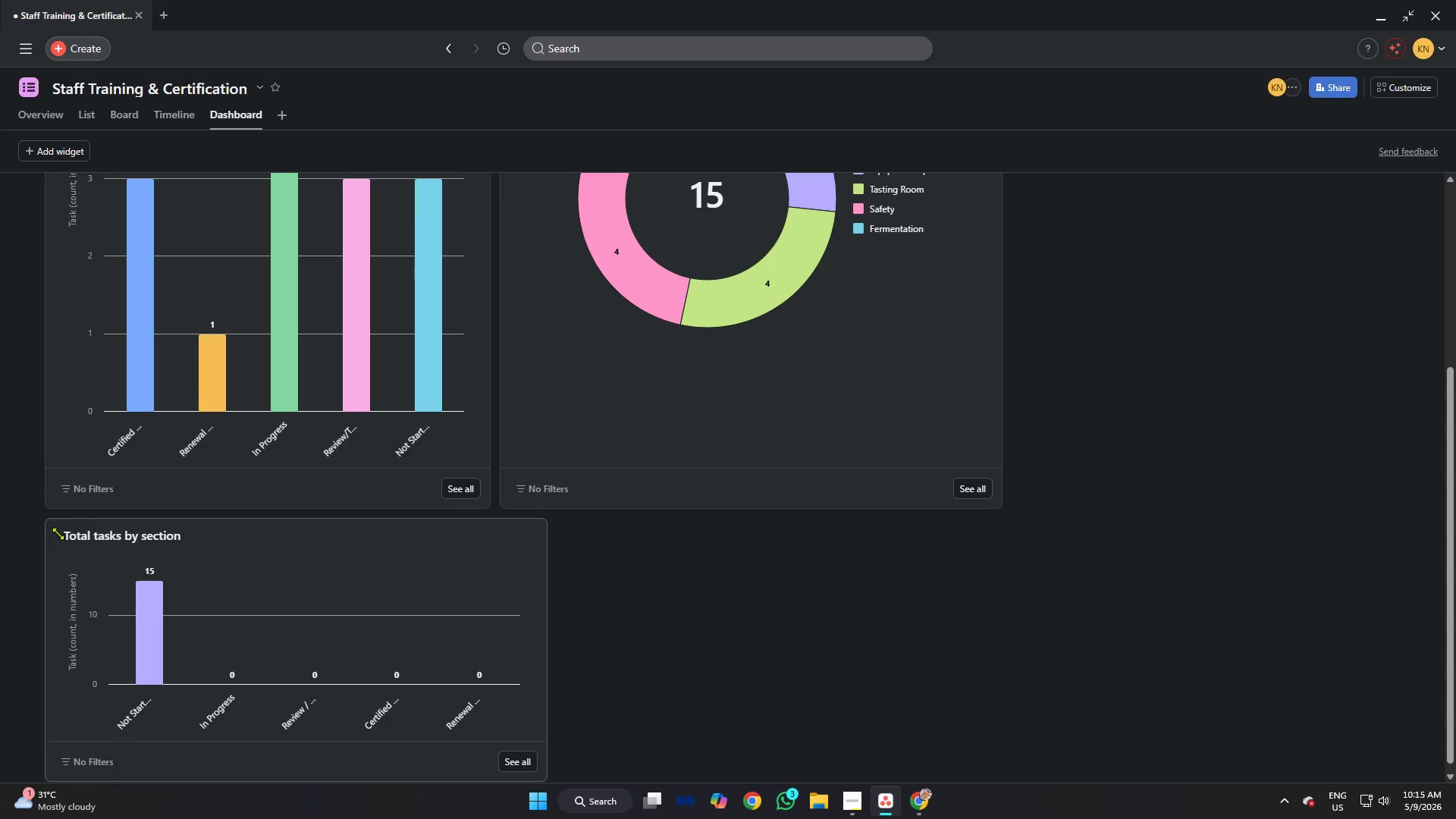 
left_click_drag(start_coordinate=[58, 538], to_coordinate=[909, 185])
 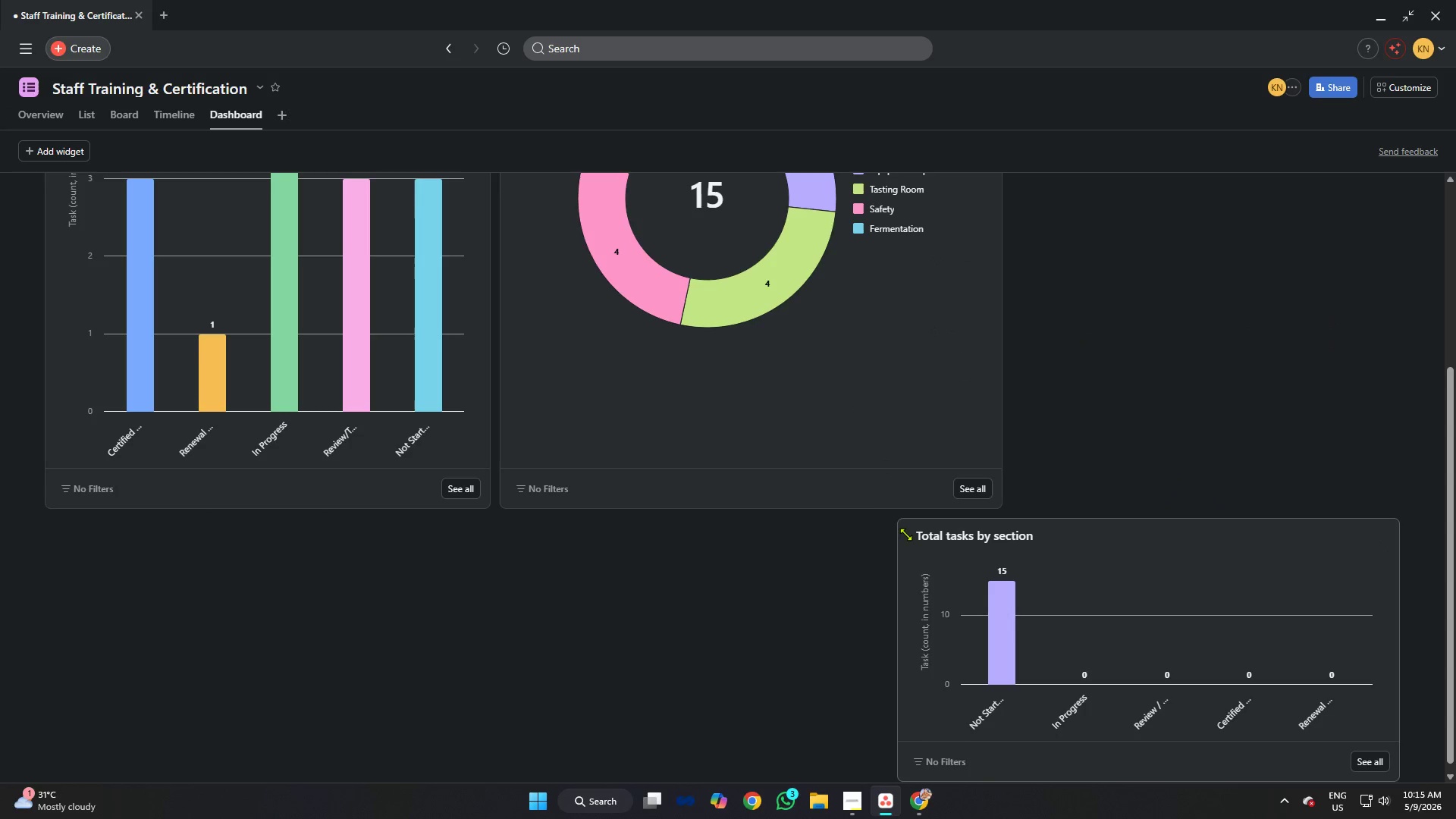 
left_click_drag(start_coordinate=[909, 540], to_coordinate=[905, 515])
 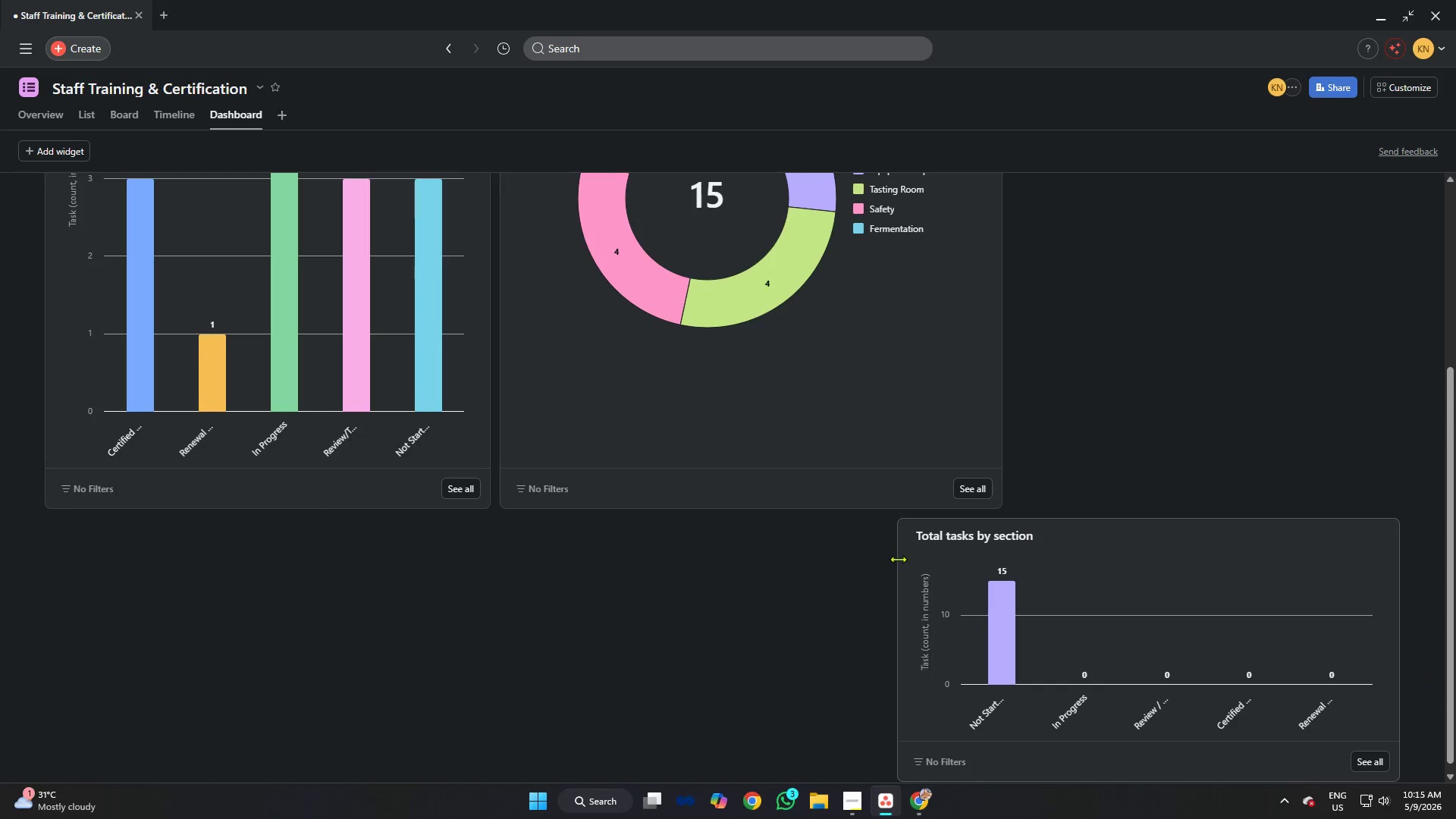 
left_click_drag(start_coordinate=[899, 558], to_coordinate=[1010, 547])
 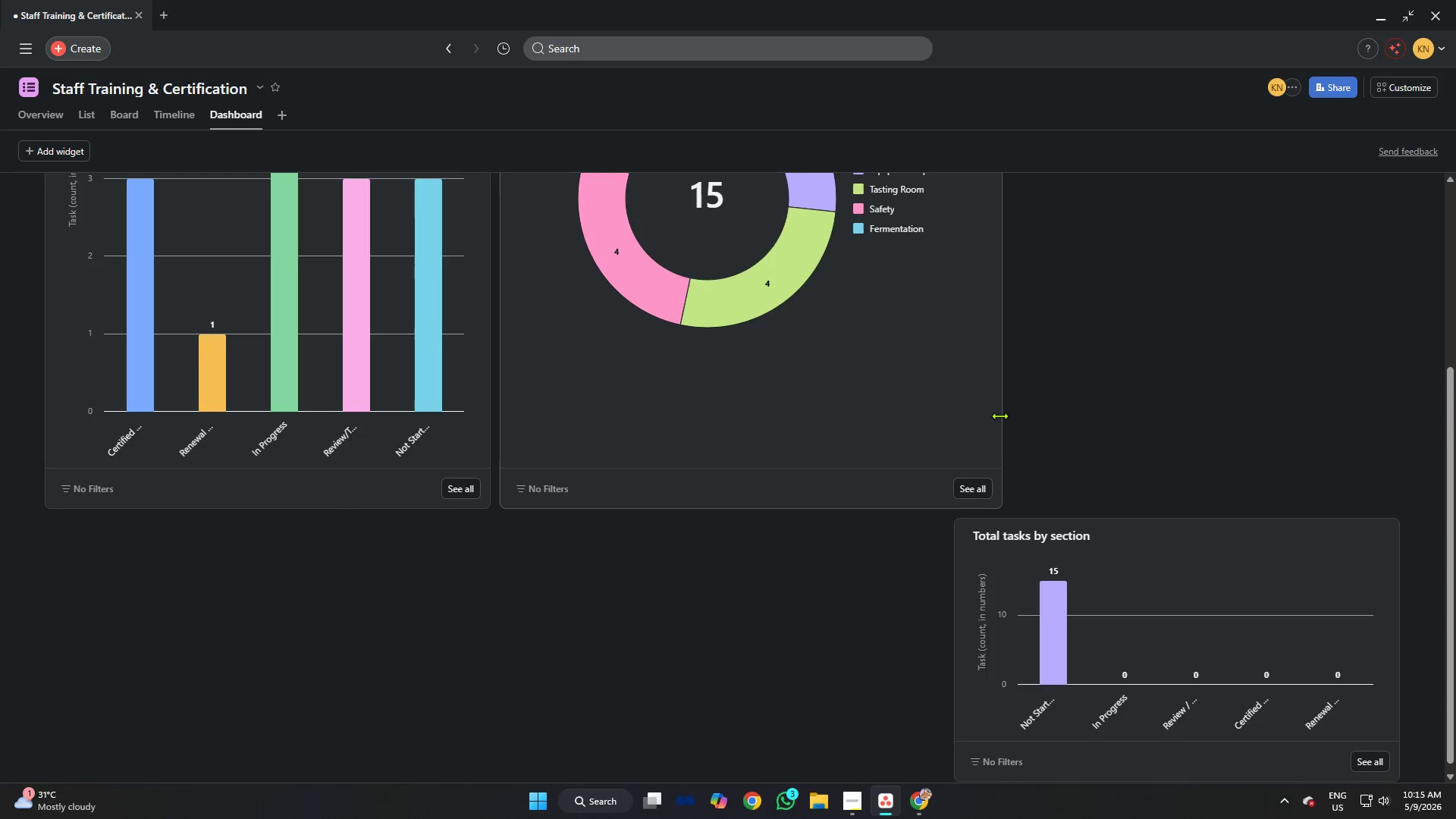 
left_click_drag(start_coordinate=[999, 416], to_coordinate=[955, 410])
 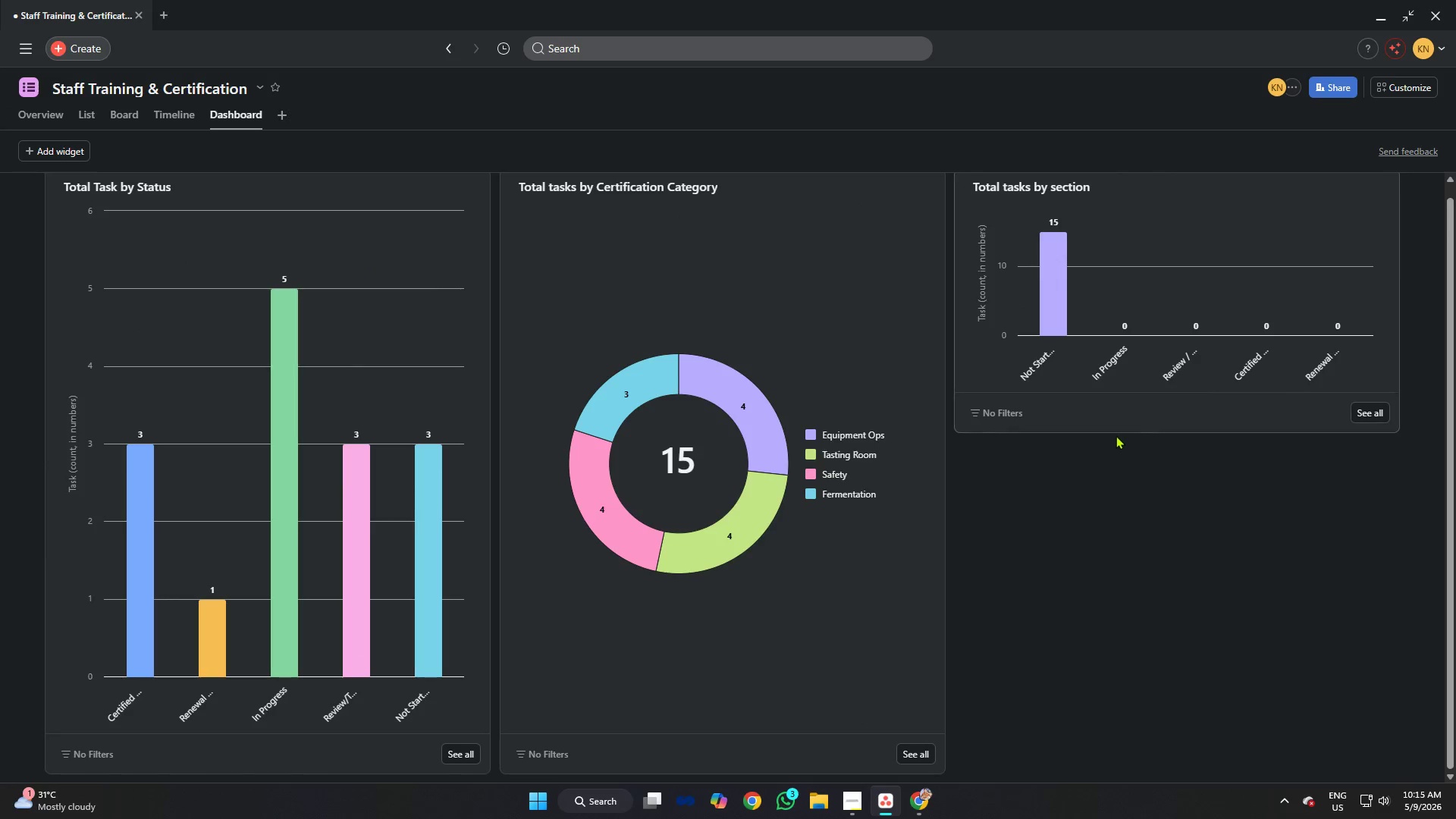 
left_click_drag(start_coordinate=[1122, 426], to_coordinate=[1149, 767])
 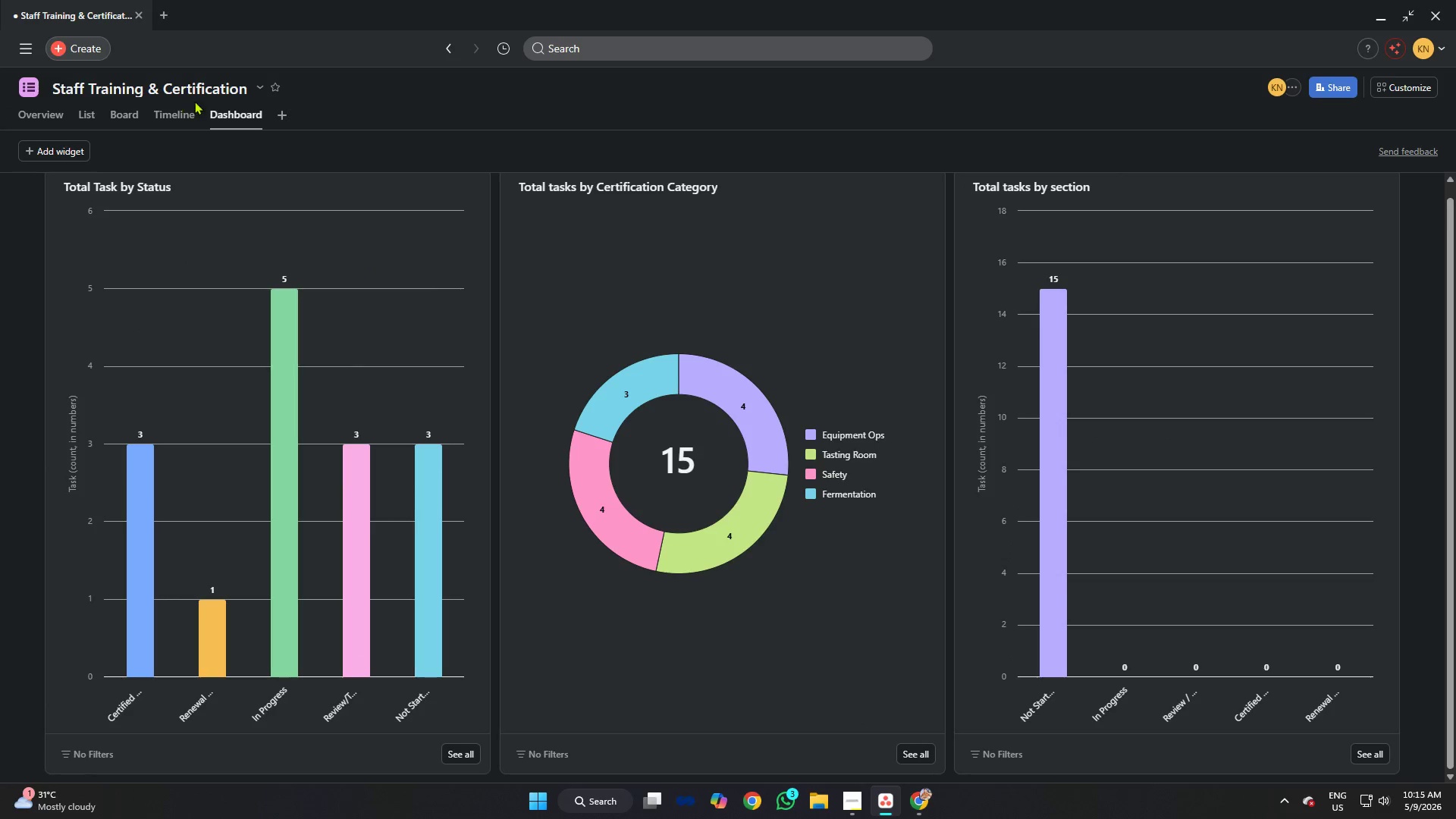 
left_click([1397, 86])
 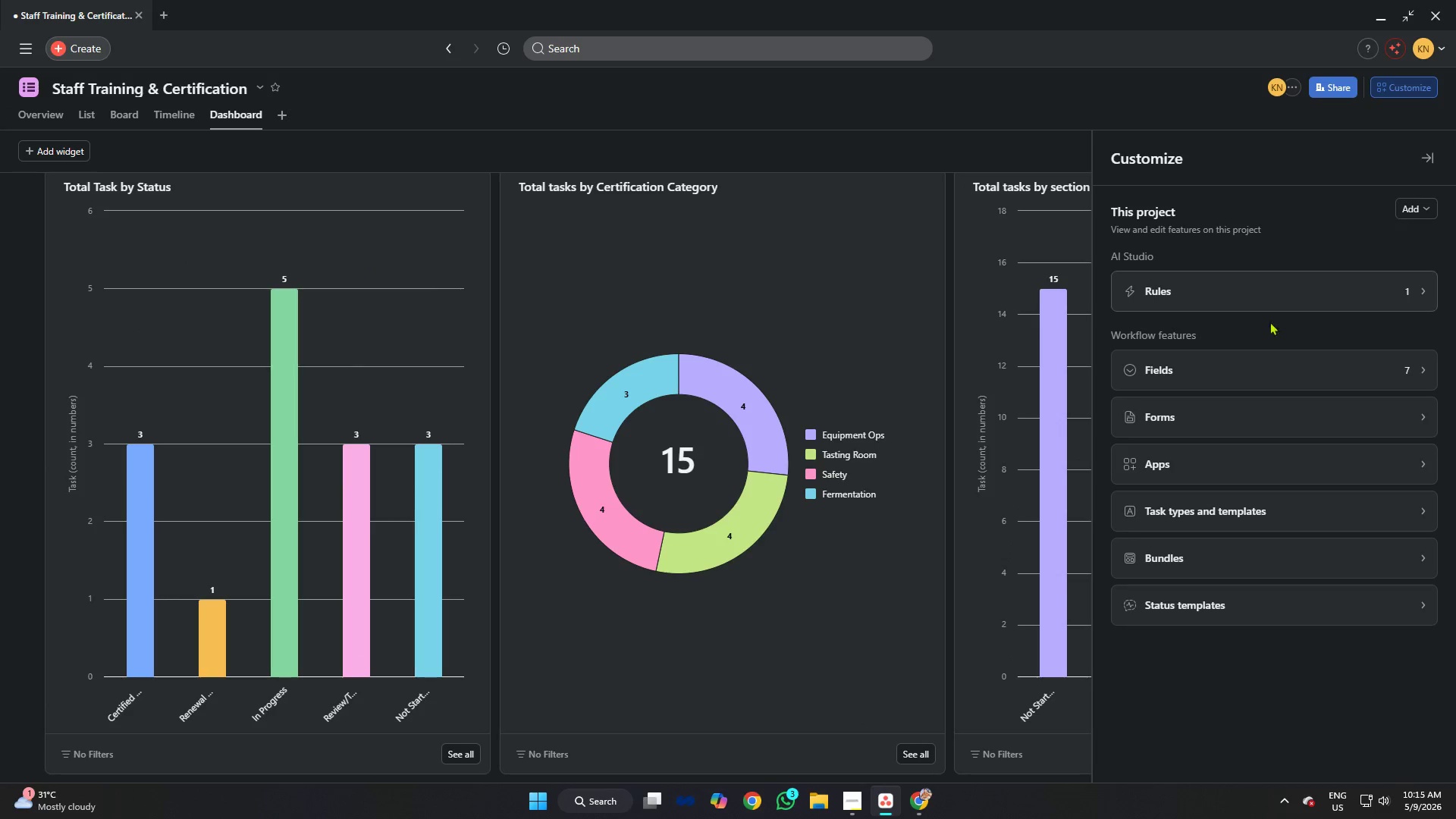 
left_click([1242, 370])
 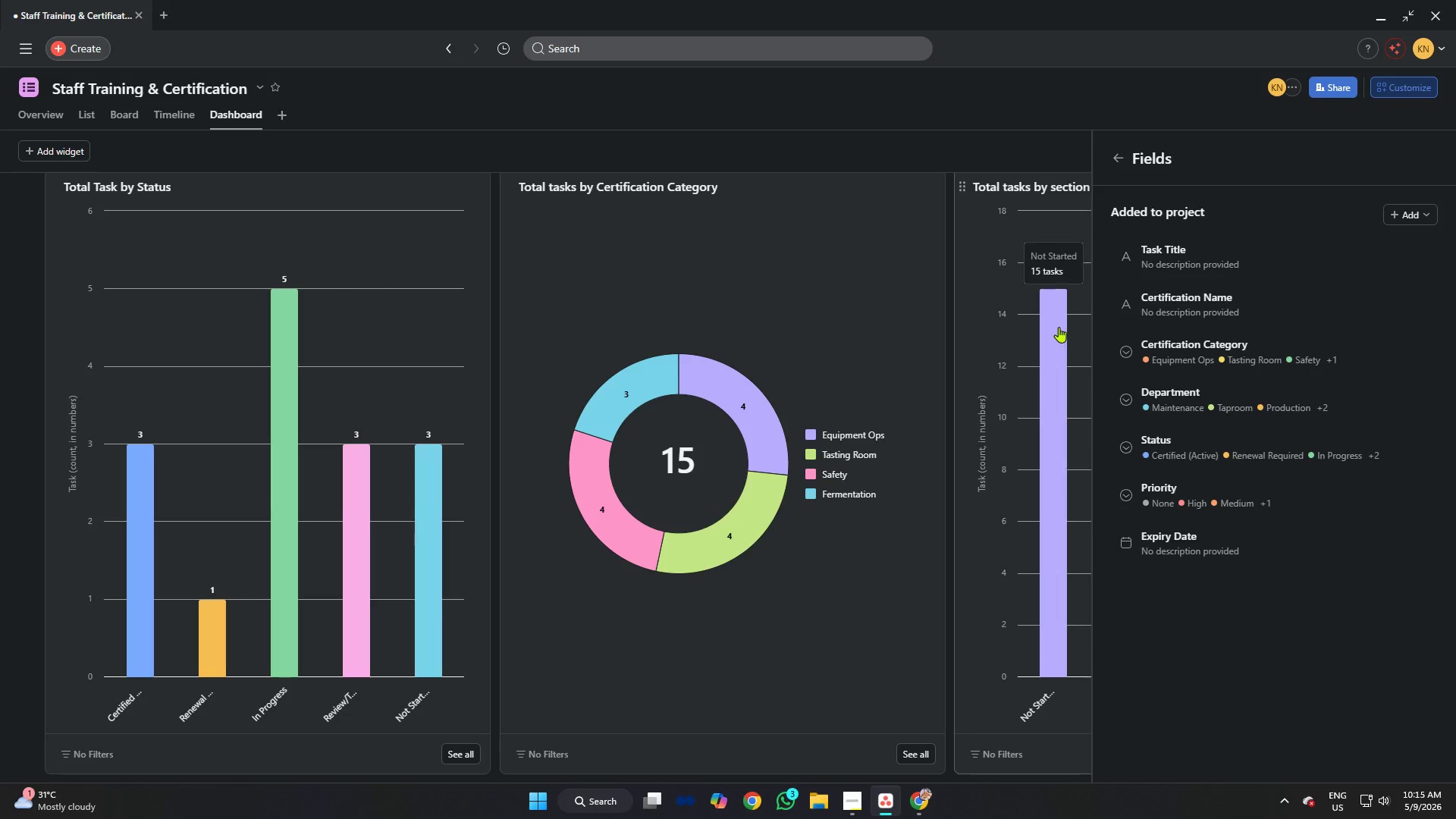 
left_click([904, 148])
 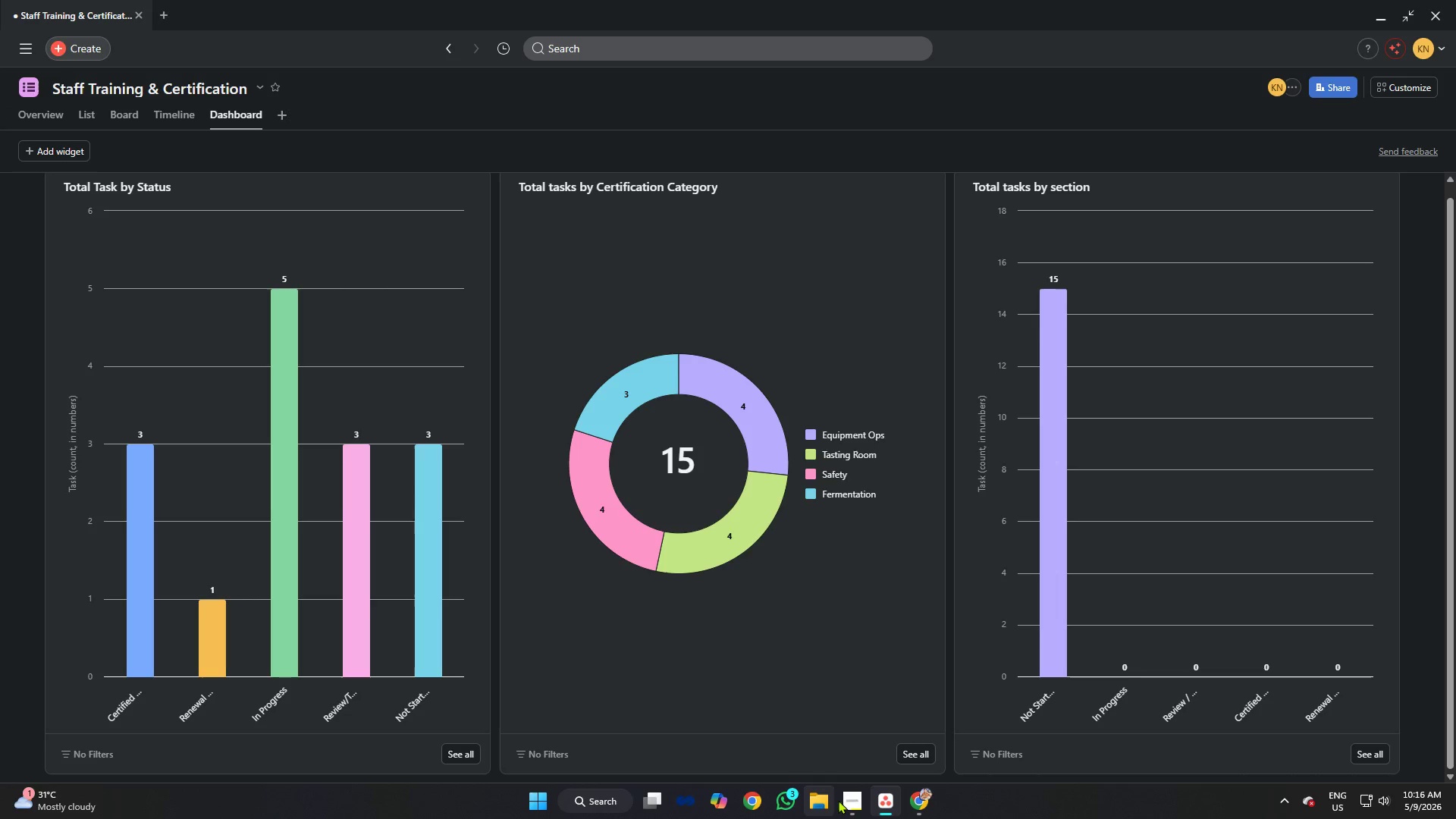 
left_click([854, 800])